 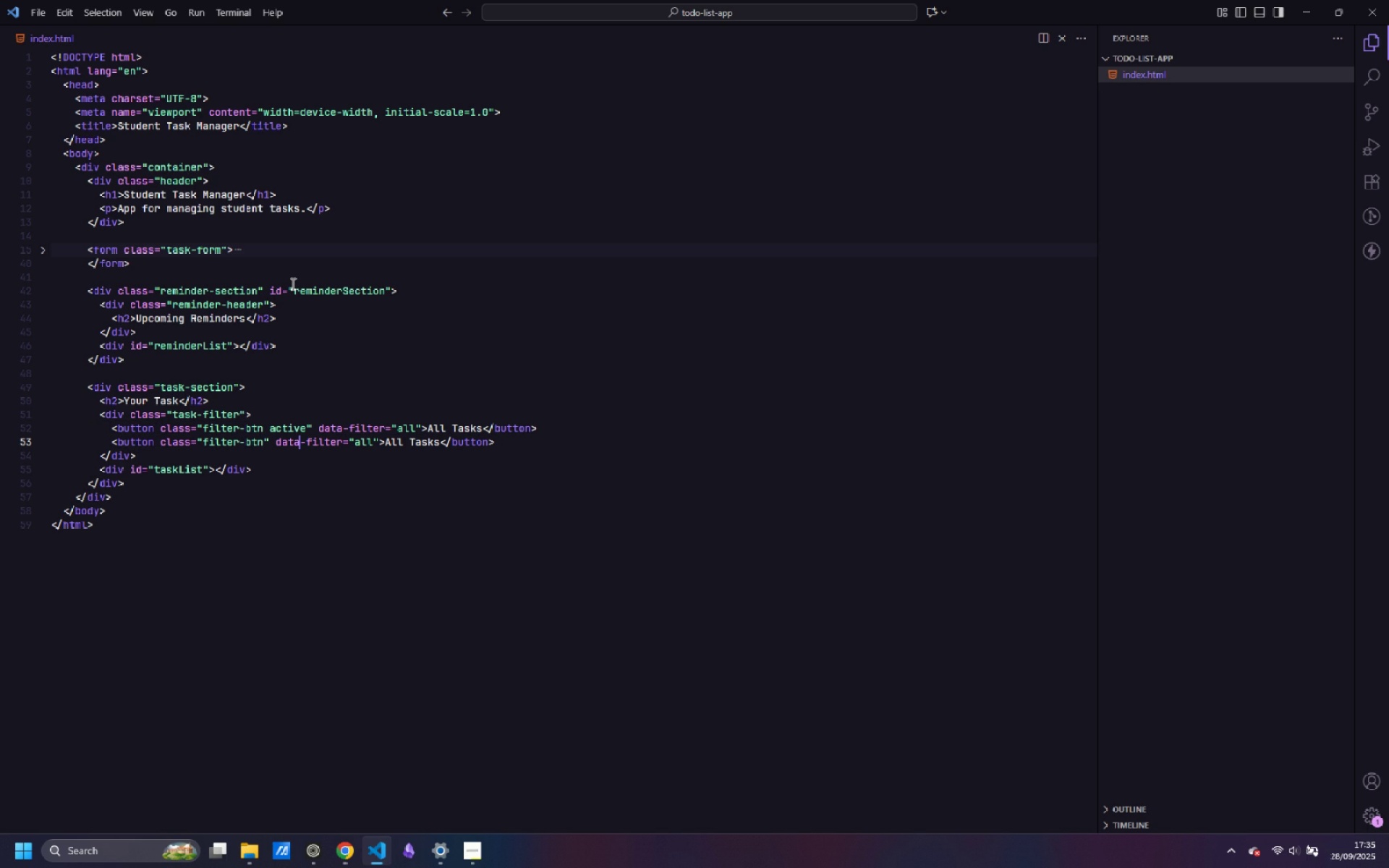 
key(Control+ArrowRight)
 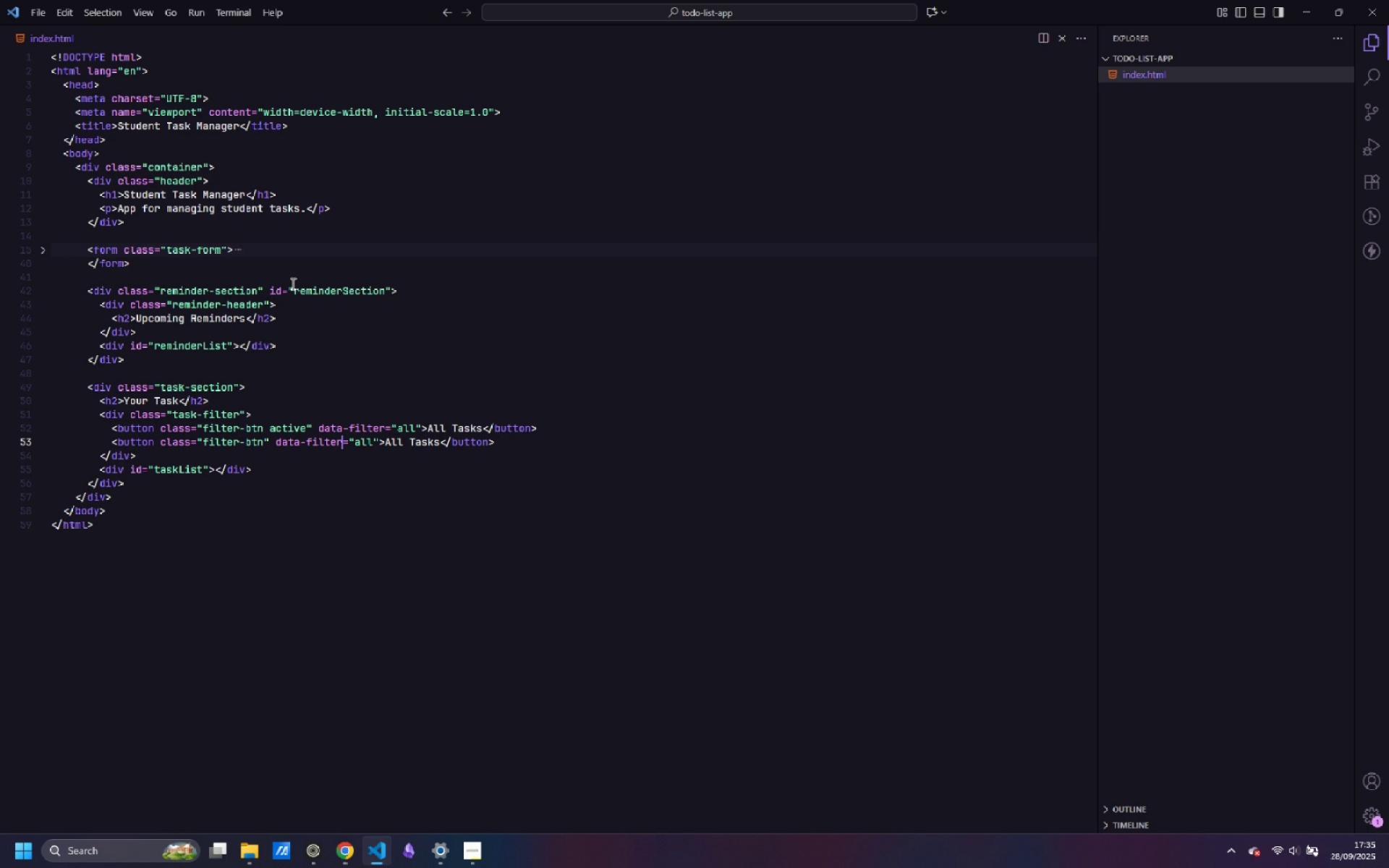 
key(Control+ArrowRight)
 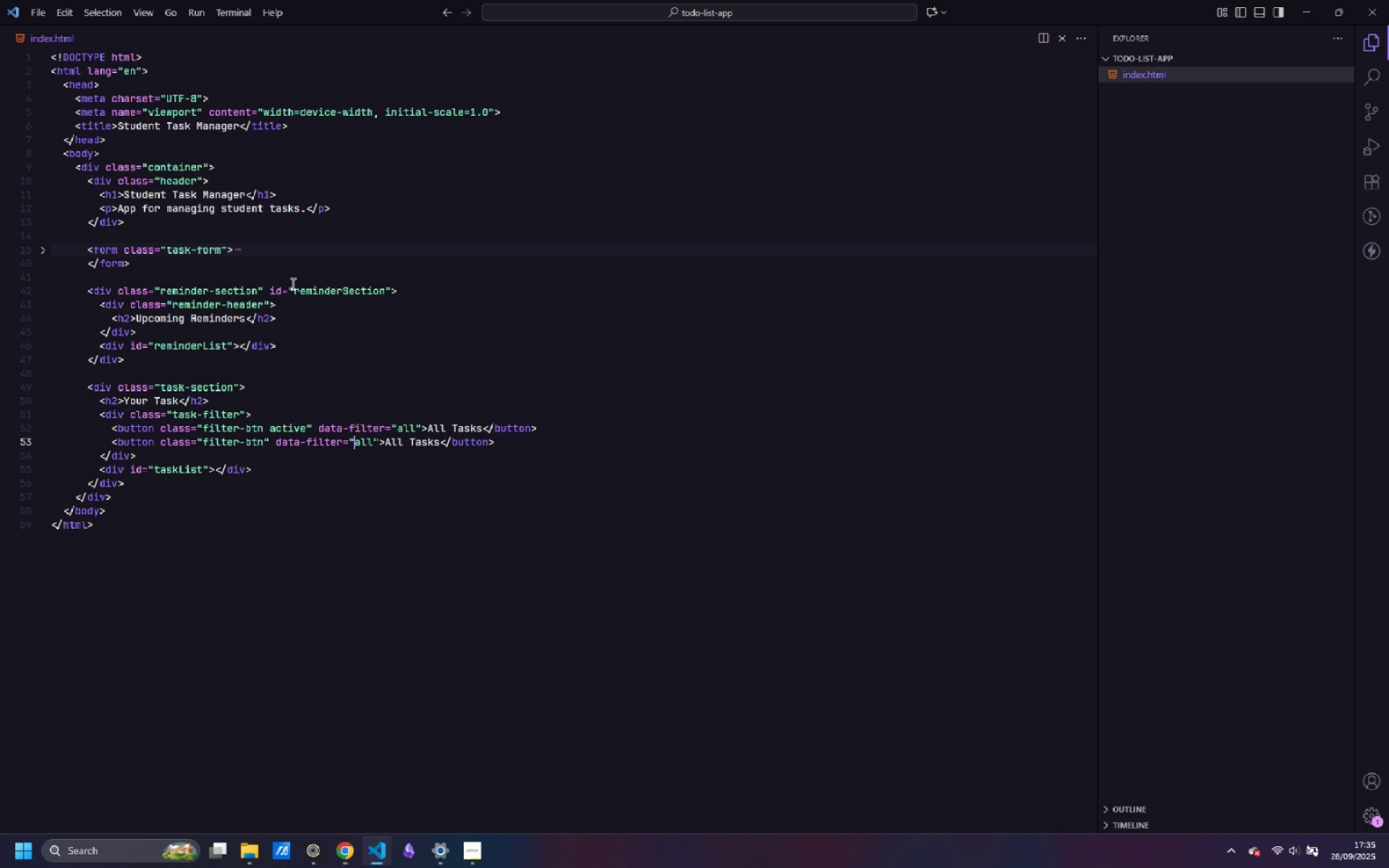 
key(Control+ArrowRight)
 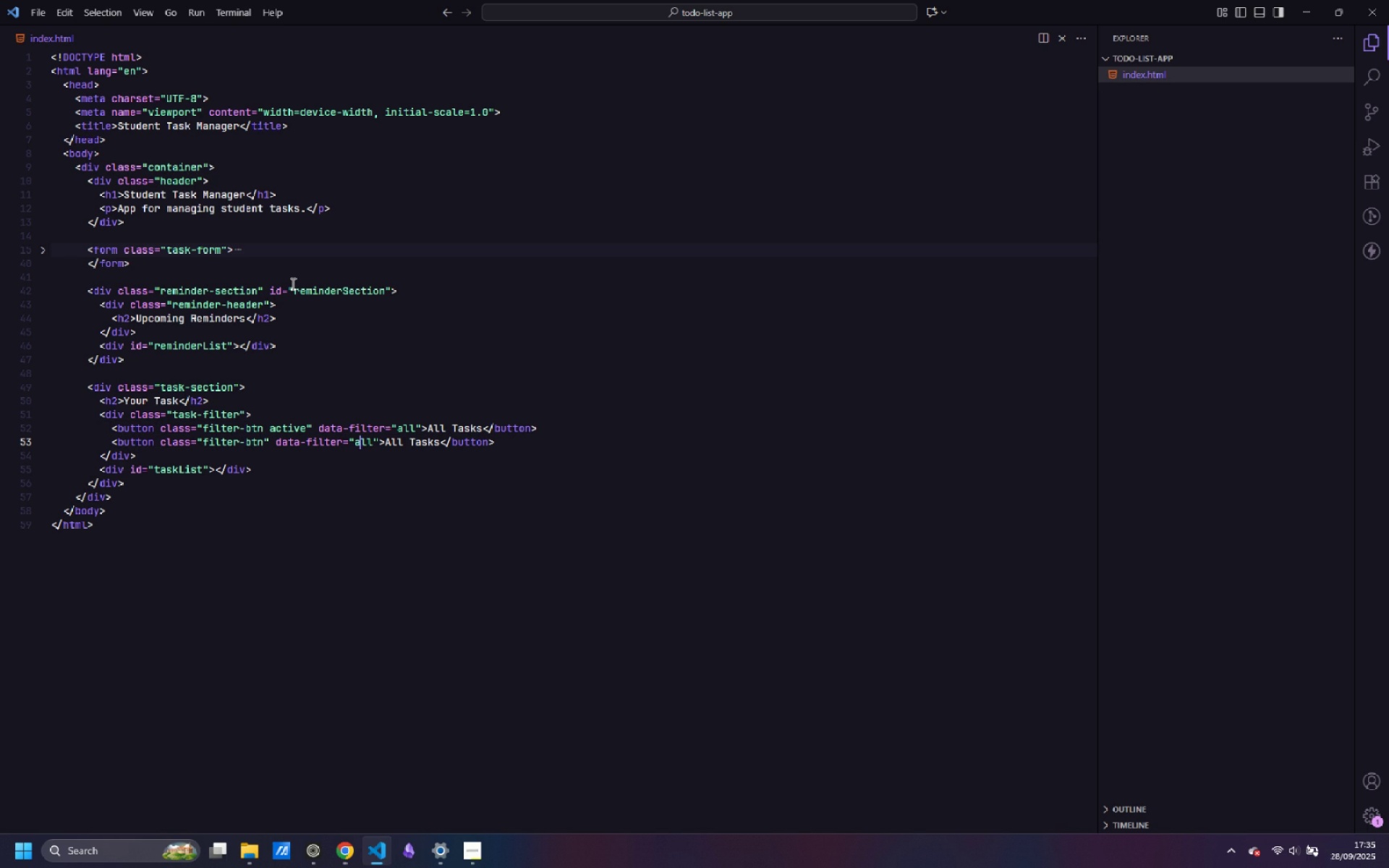 
key(ArrowRight)
 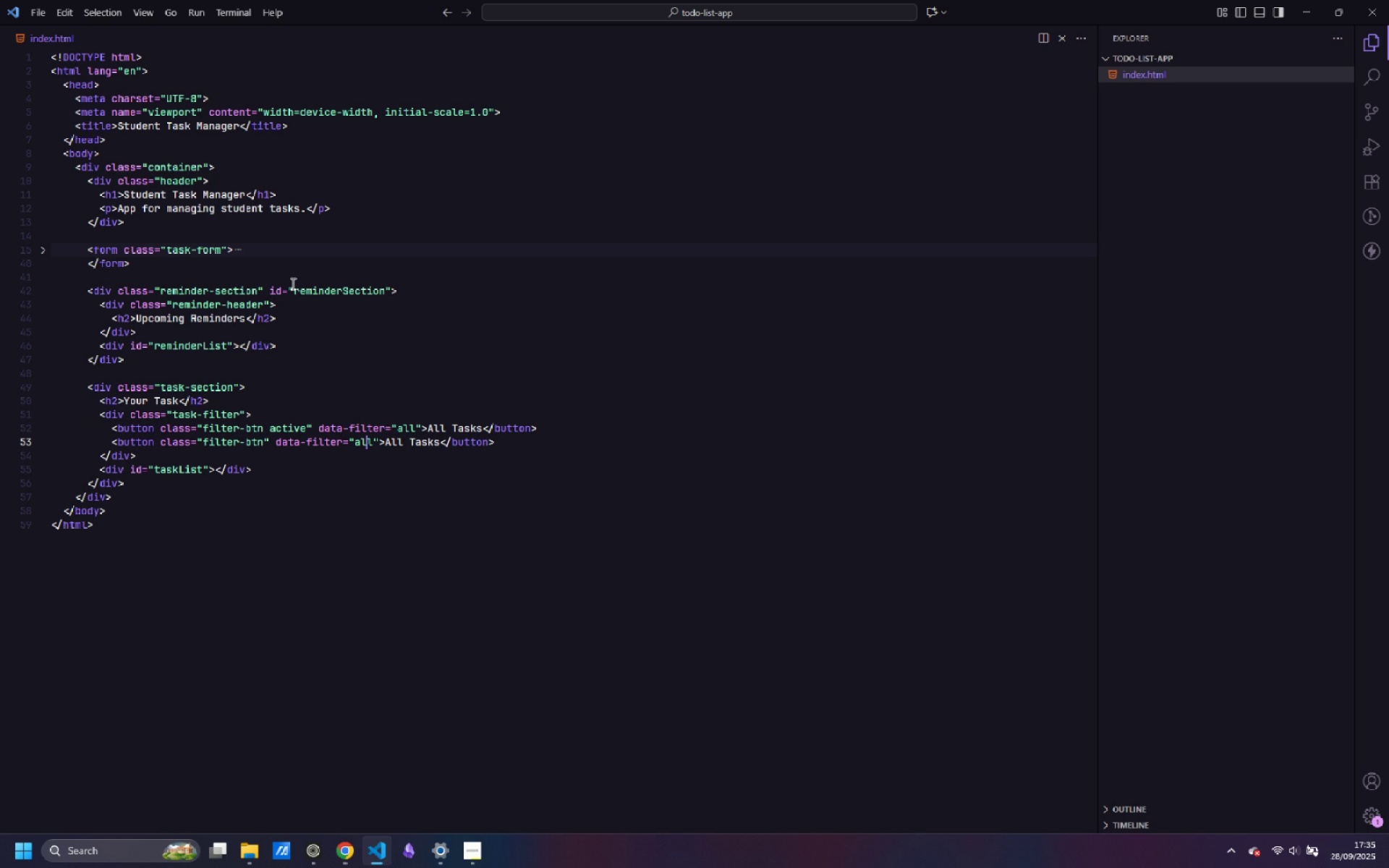 
key(ArrowRight)
 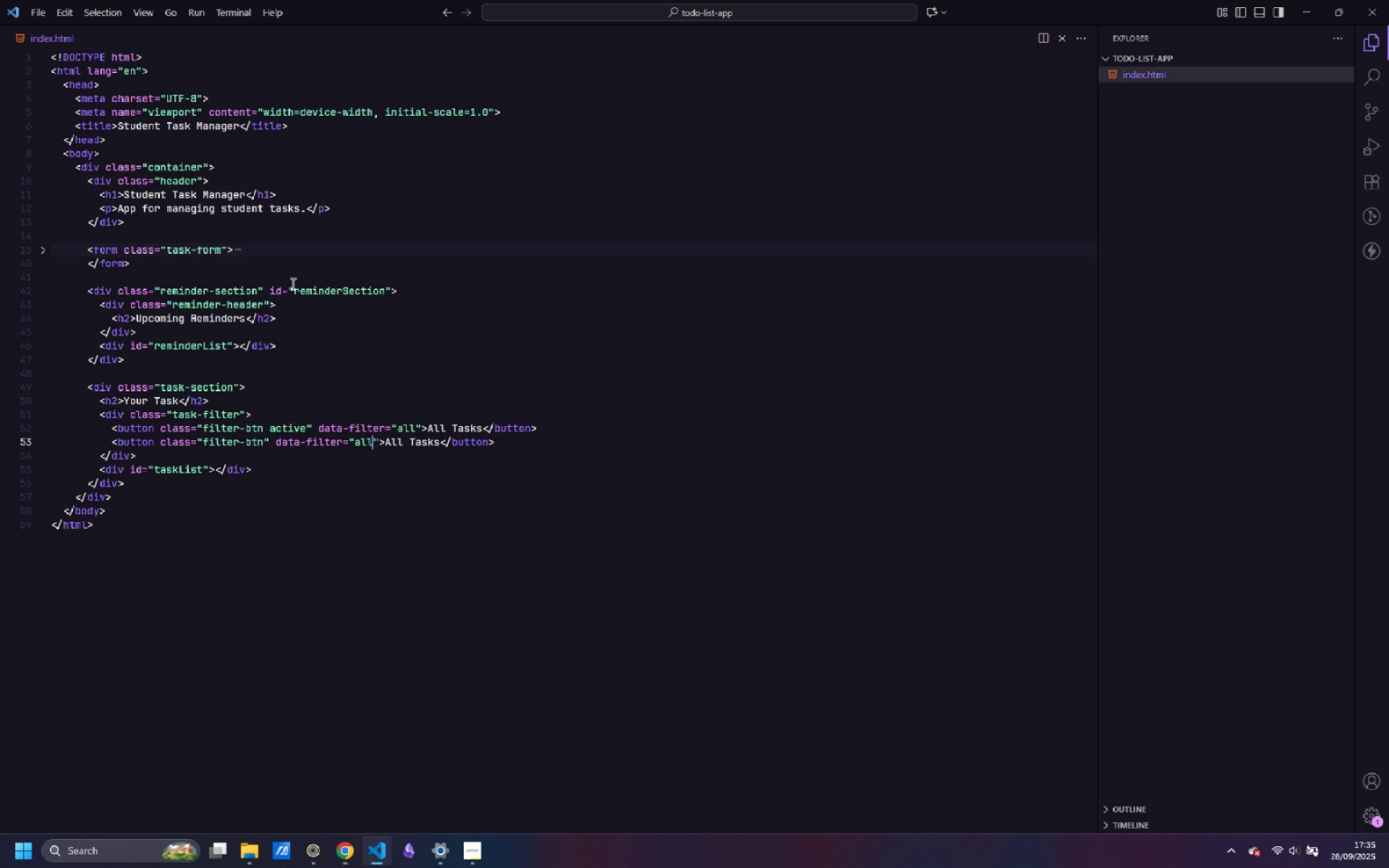 
key(ArrowRight)
 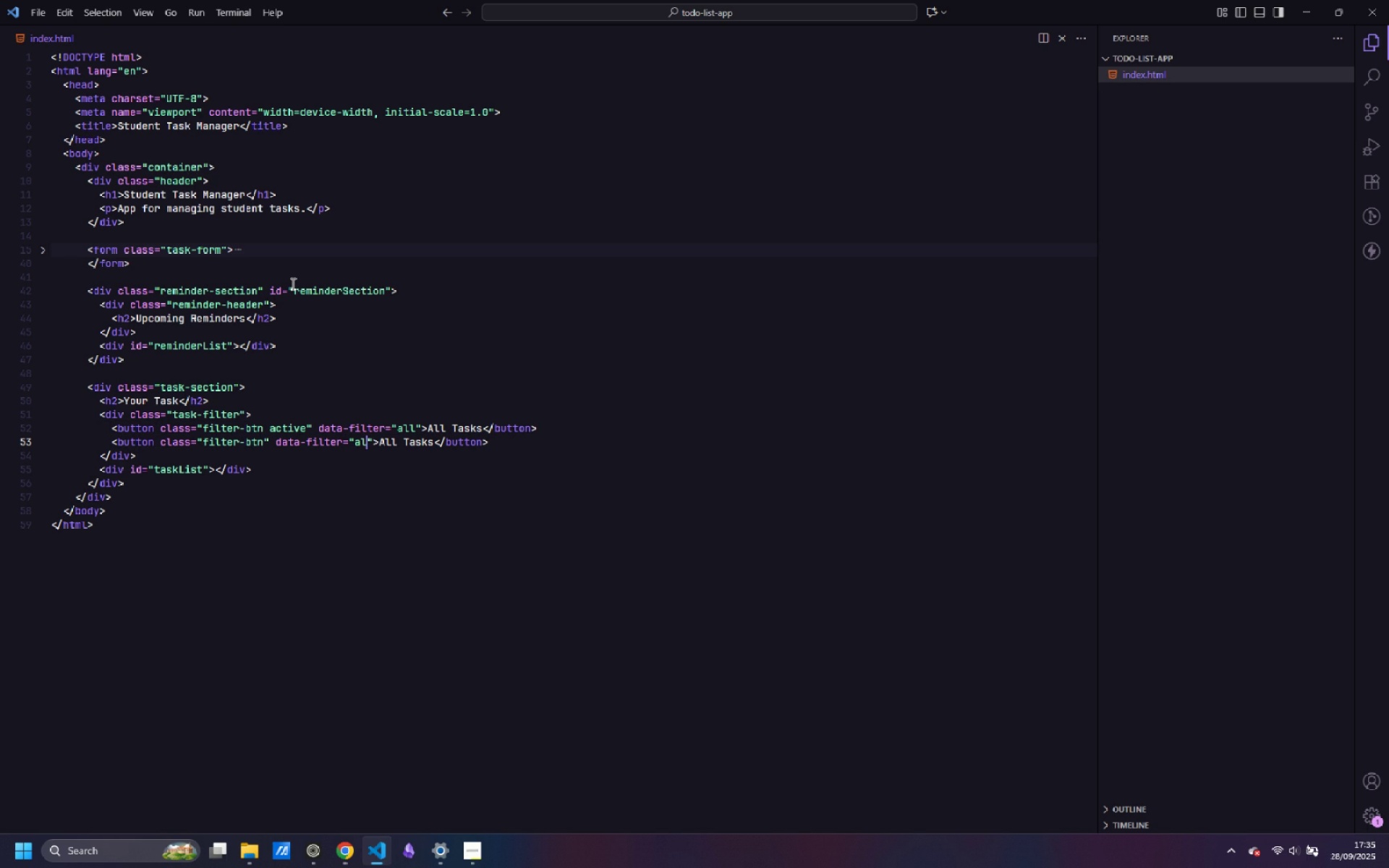 
key(Backspace)
 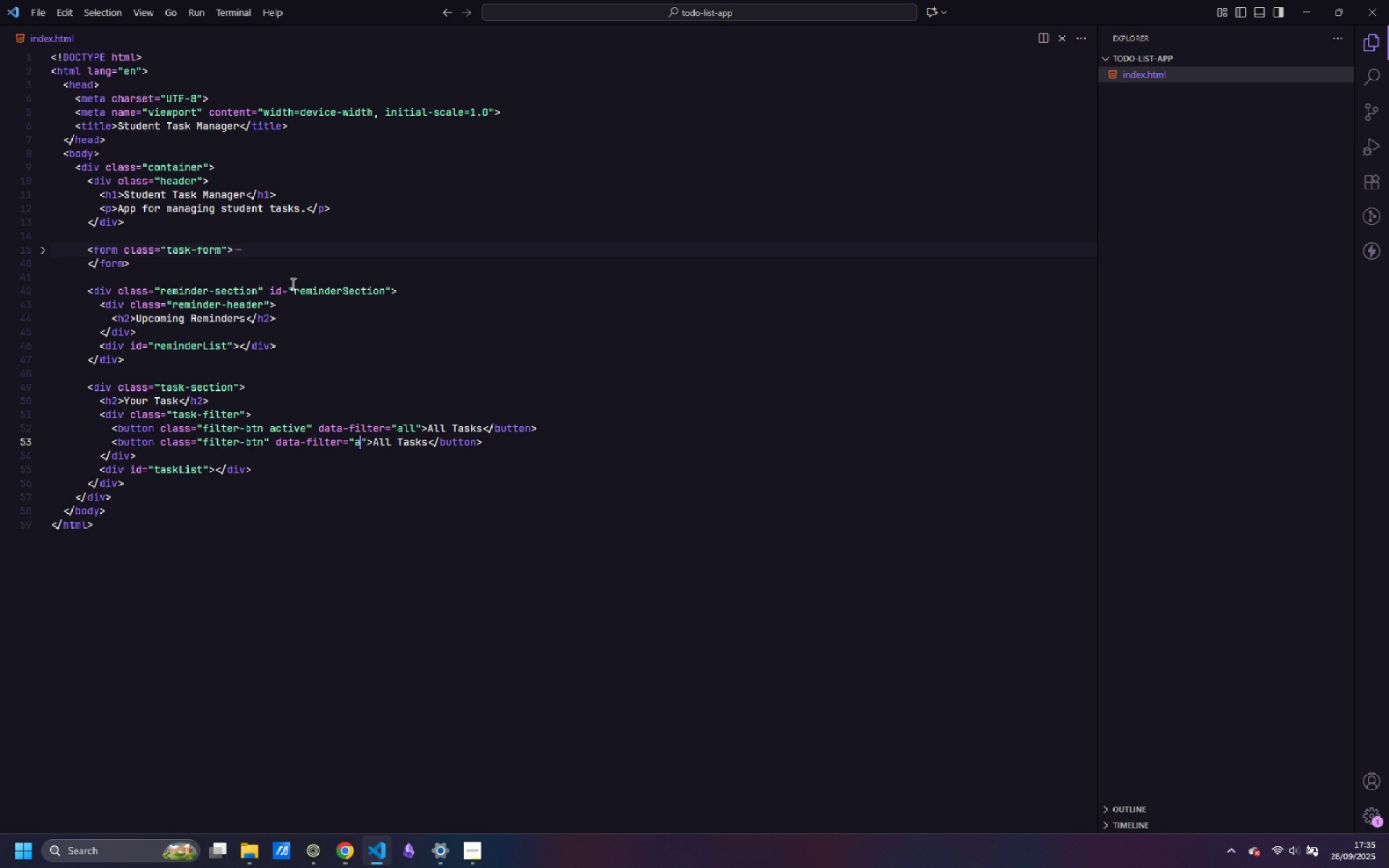 
key(Backspace)
 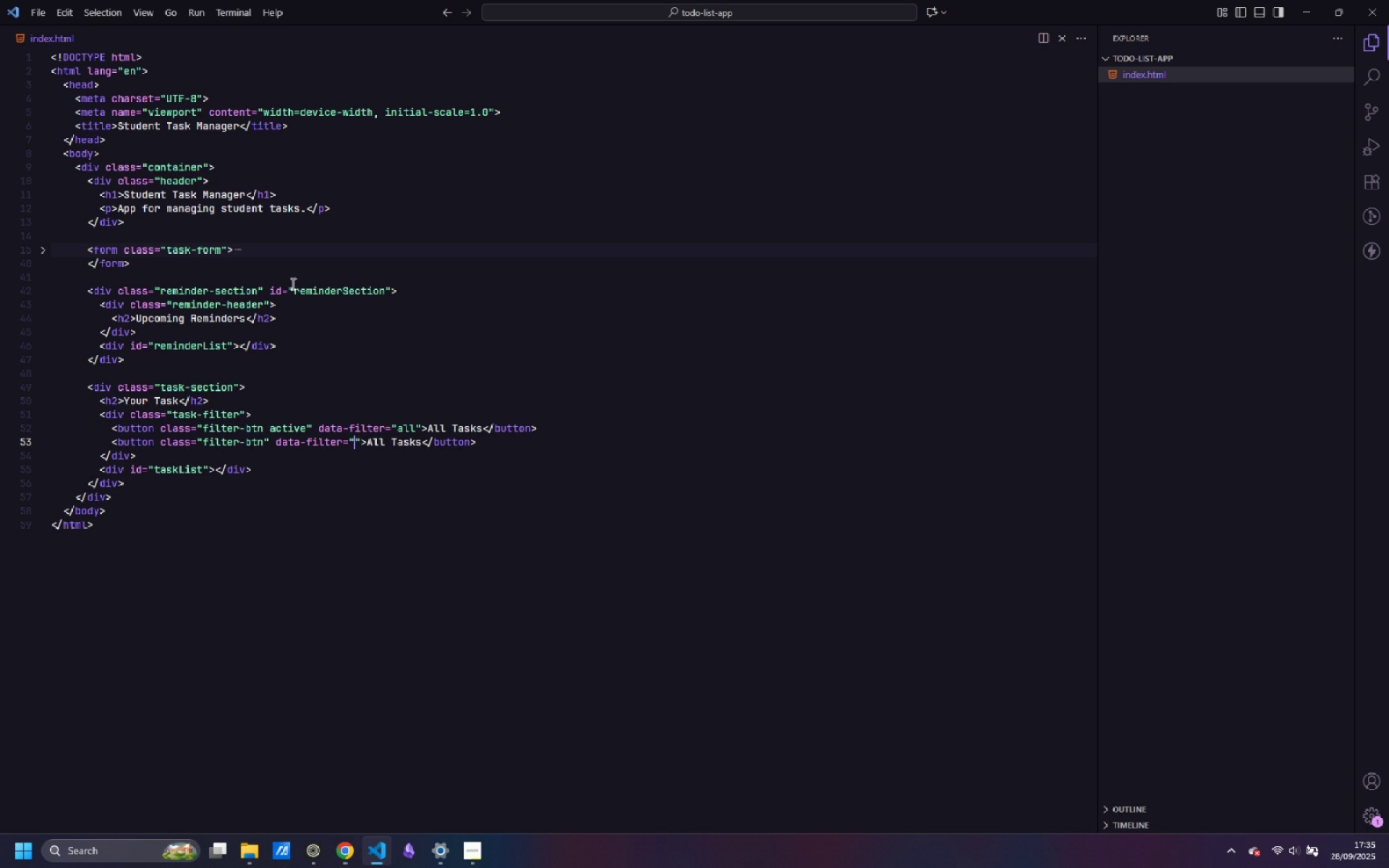 
key(Backspace)
 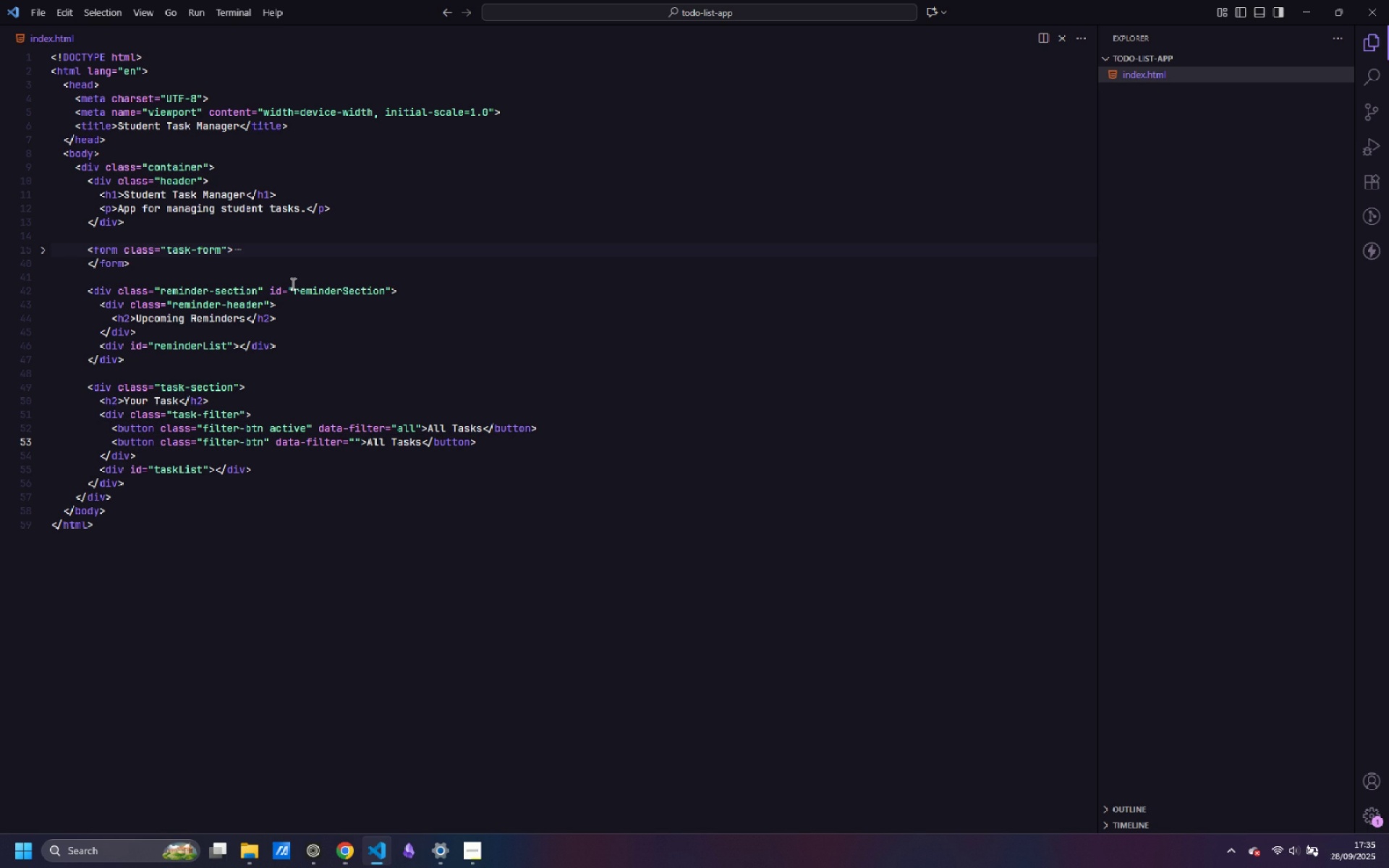 
type(assignment)
 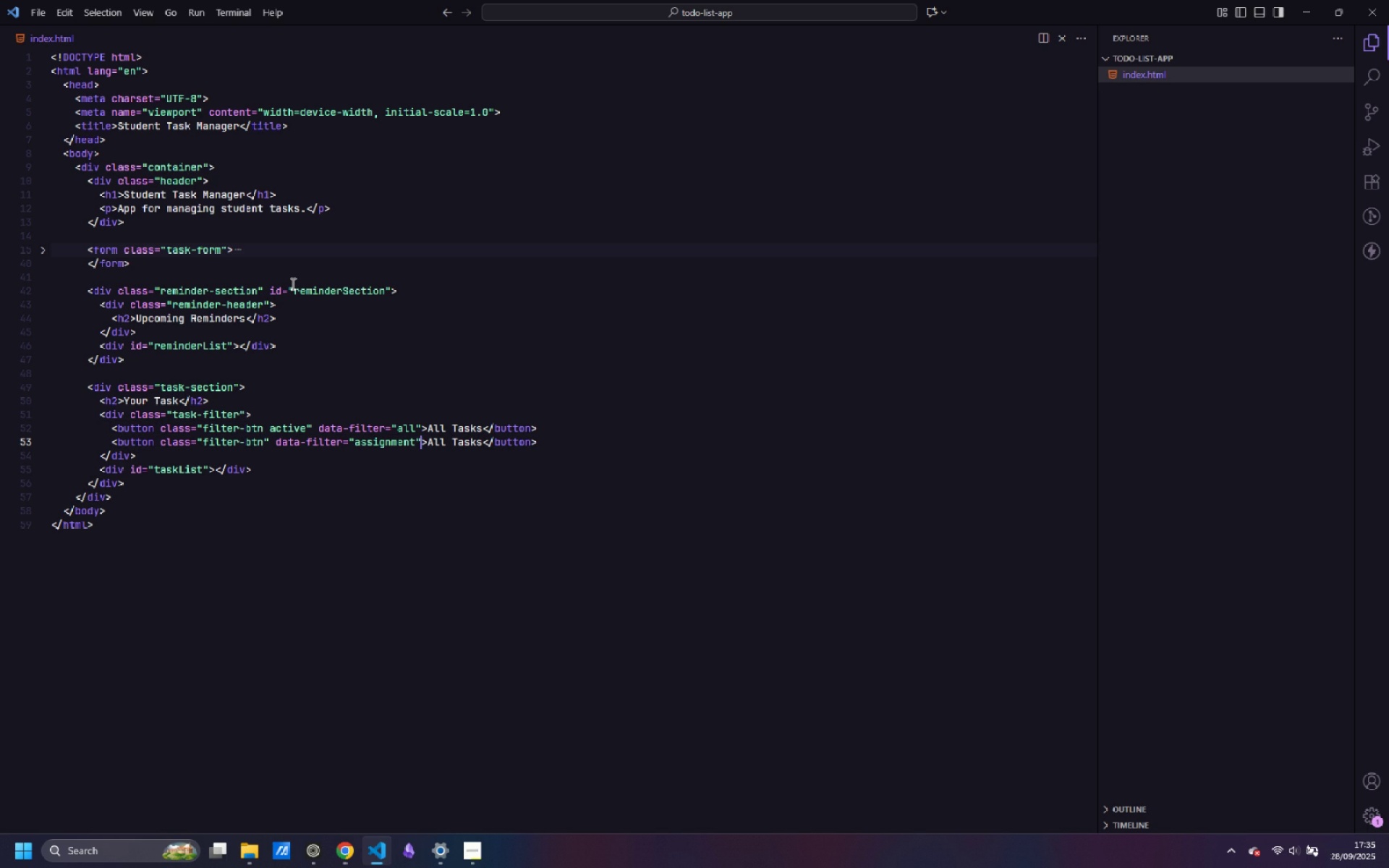 
key(ArrowRight)
 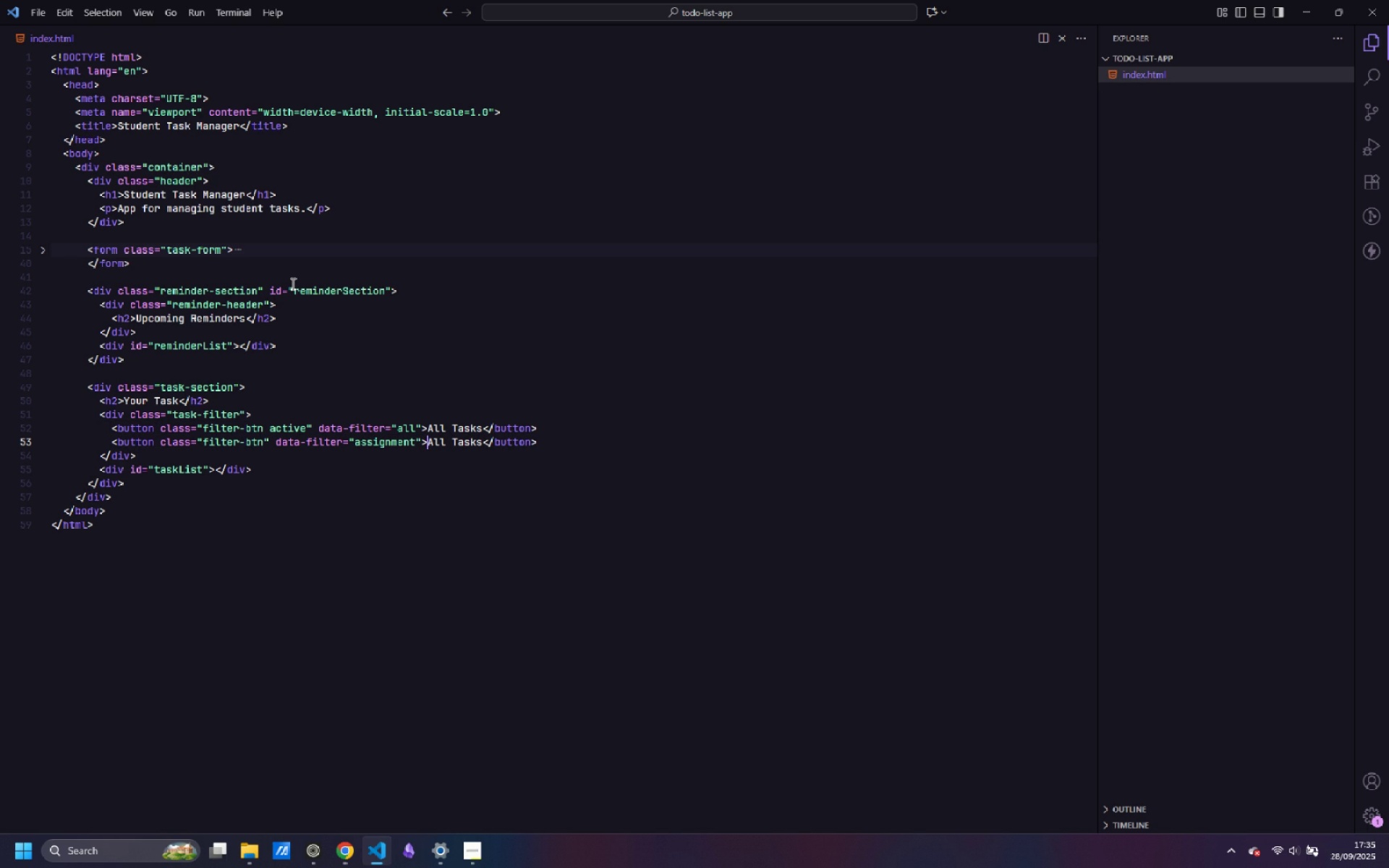 
key(ArrowRight)